 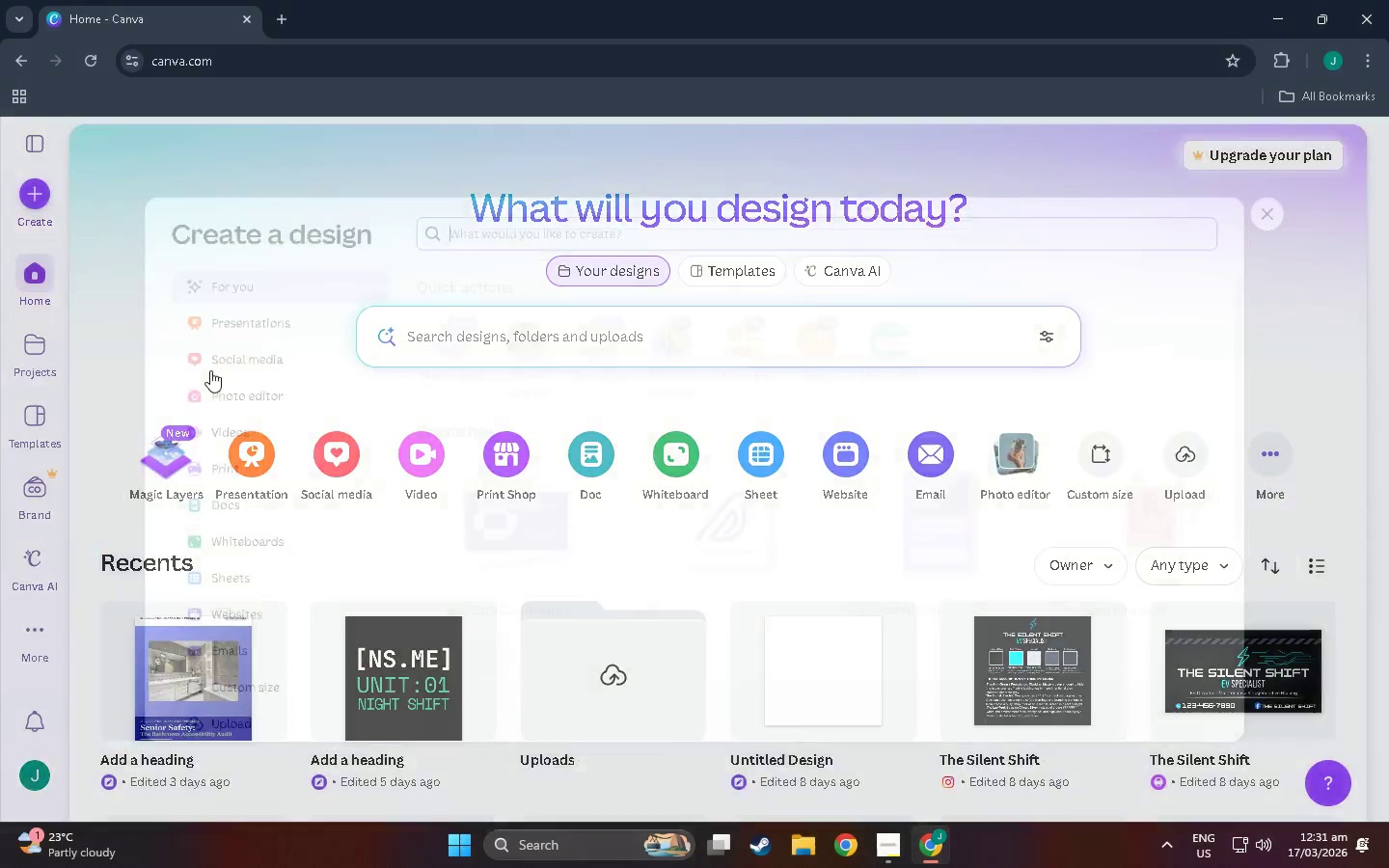 
left_click([175, 738])
 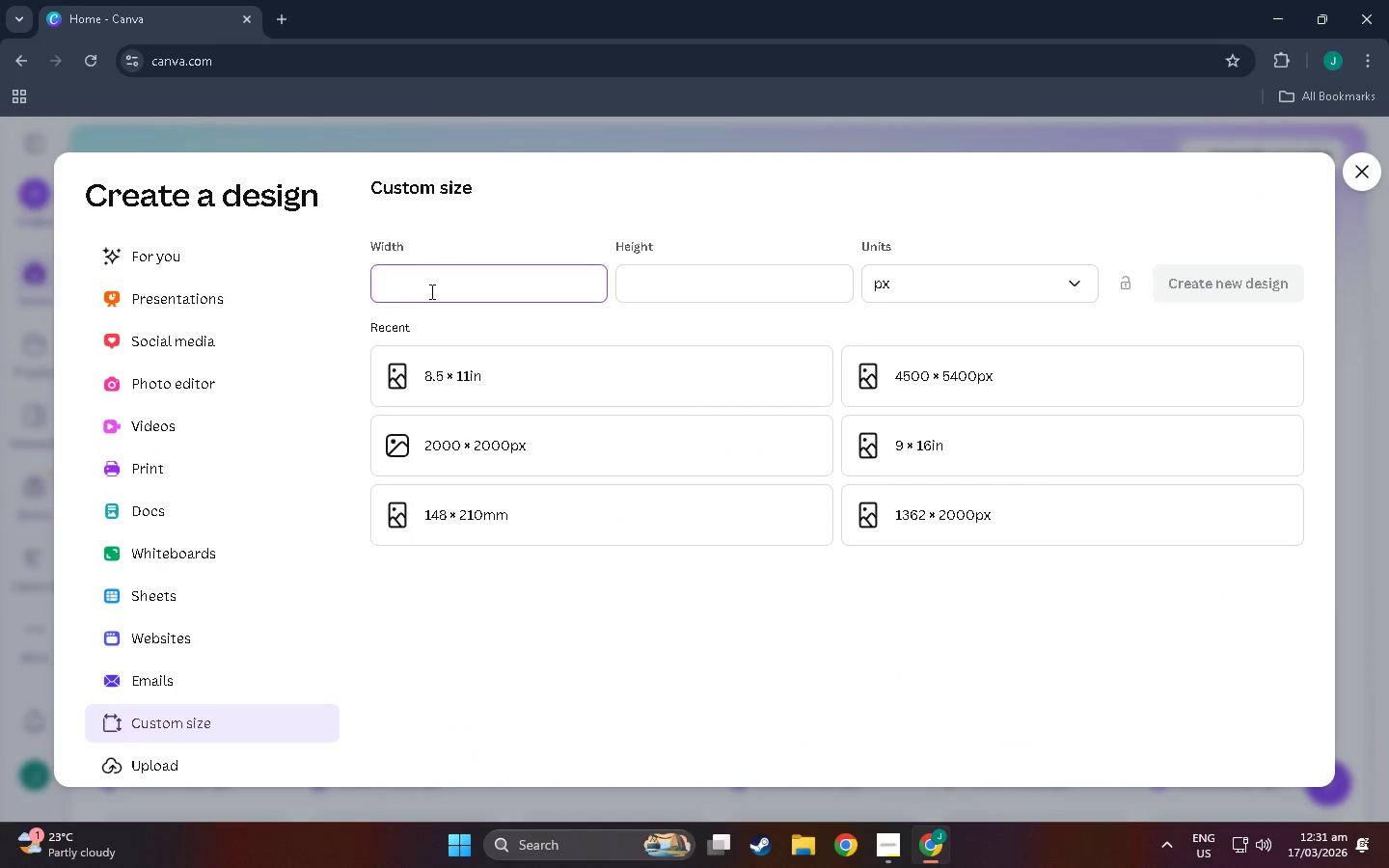 
key(Numpad1)
 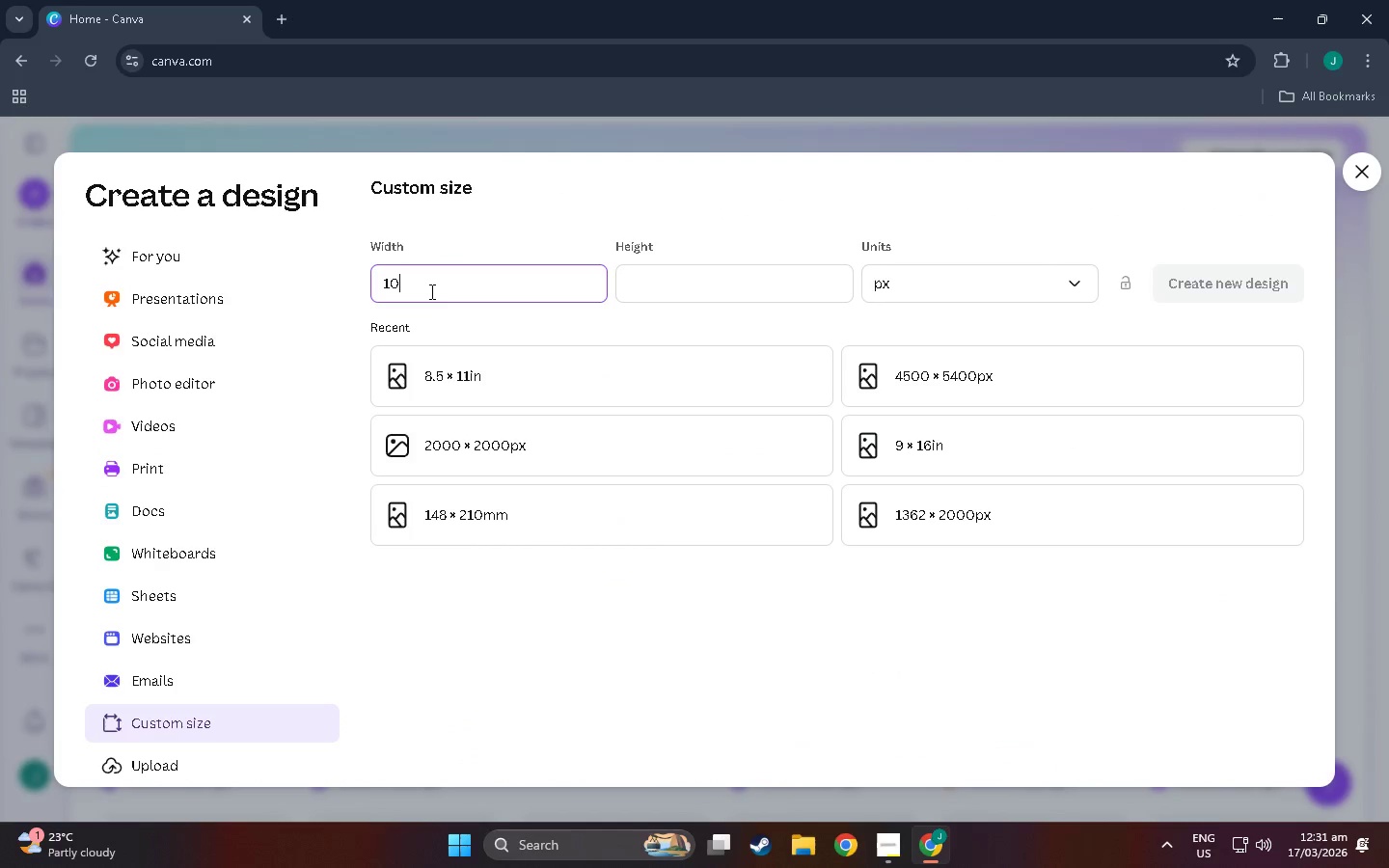 
key(Numpad0)
 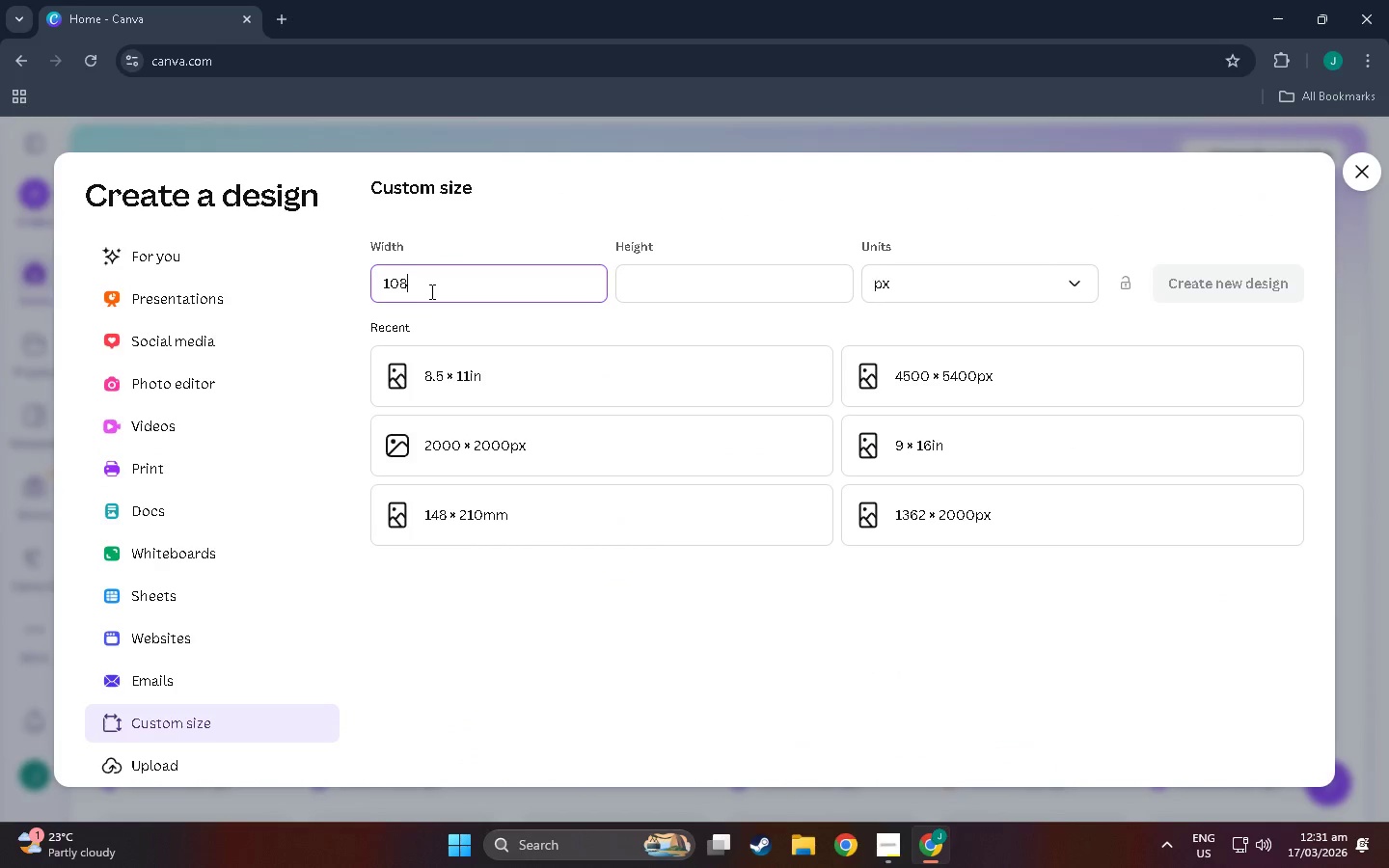 
key(Numpad8)
 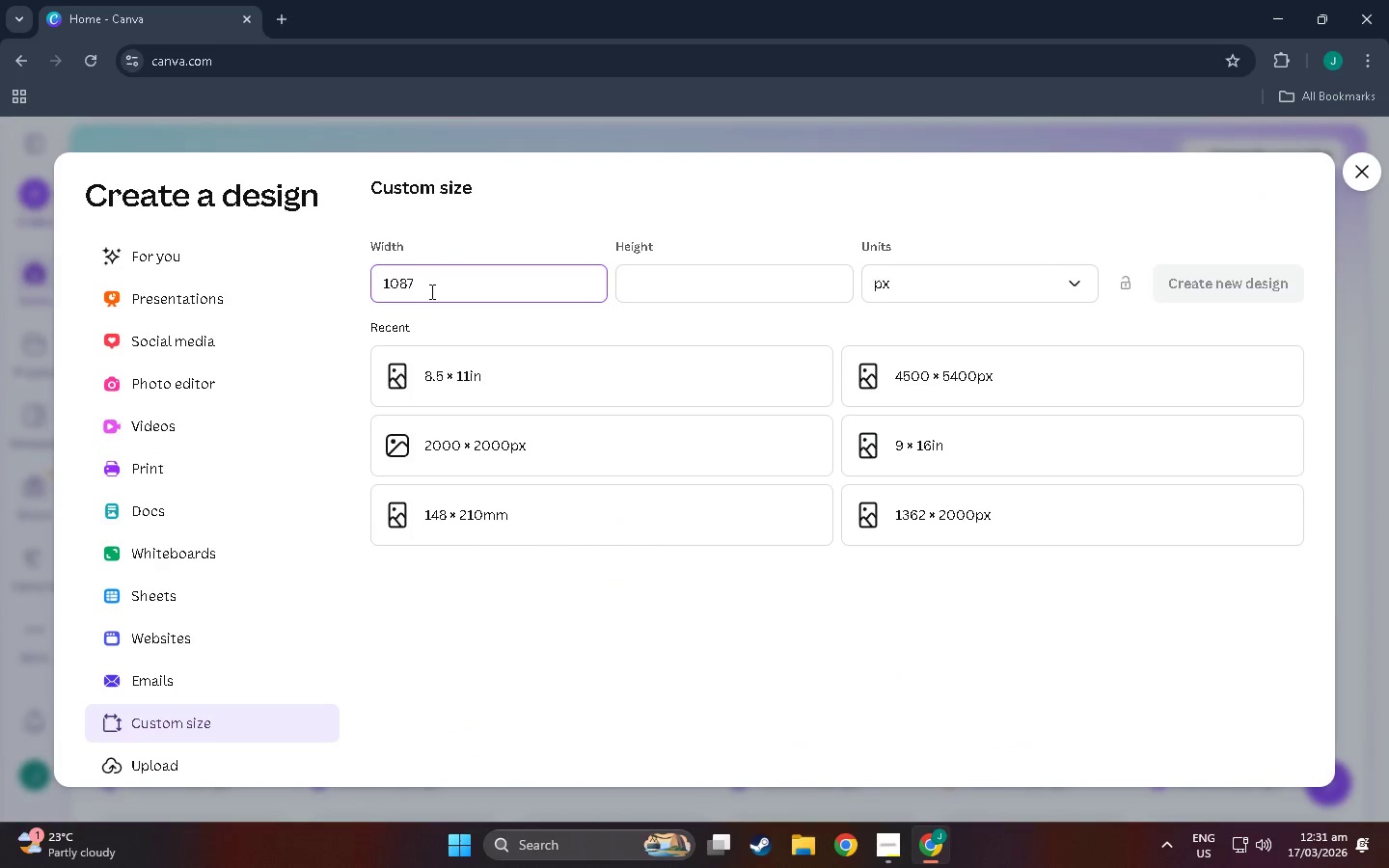 
key(Numpad7)
 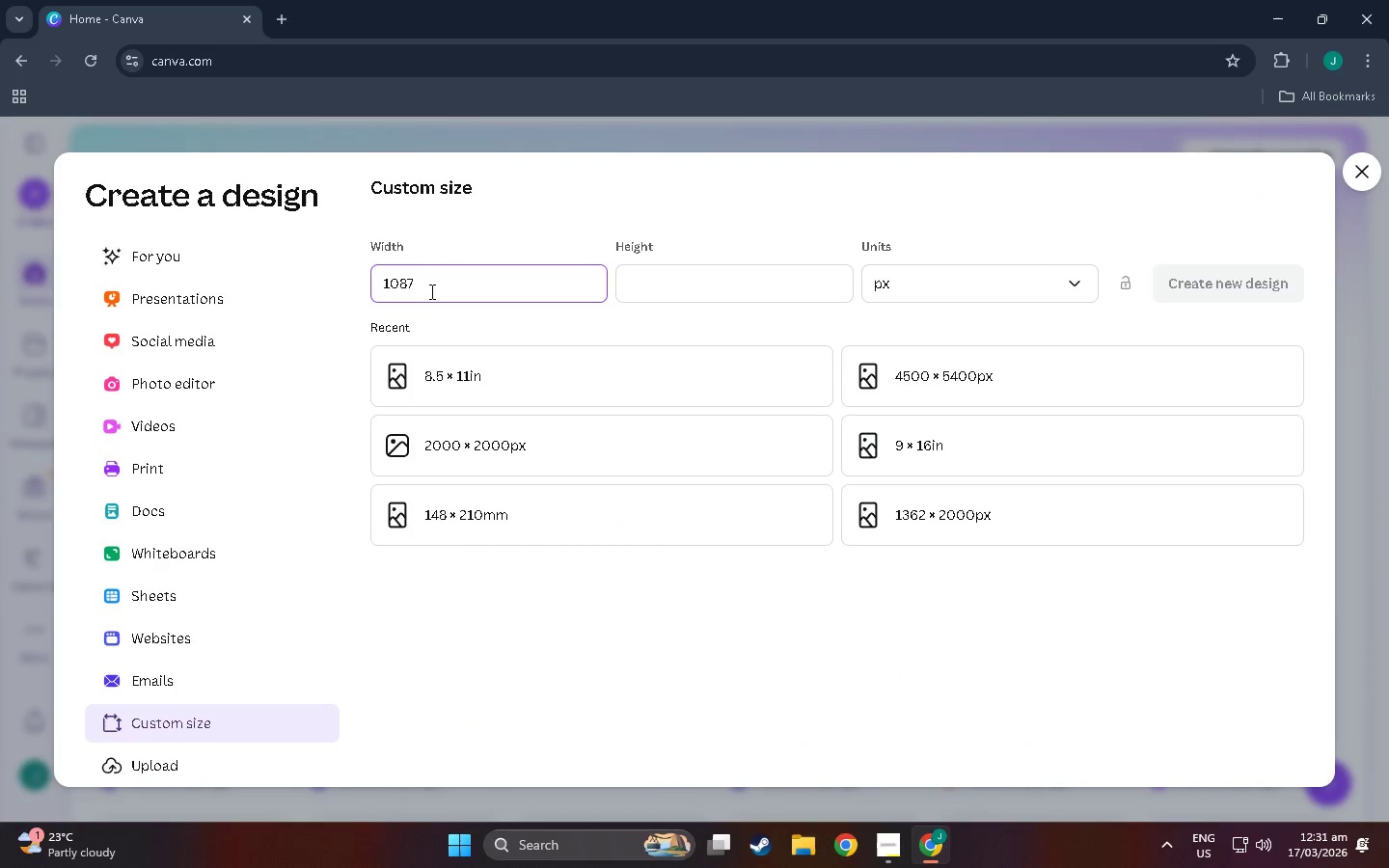 
key(Backspace)
 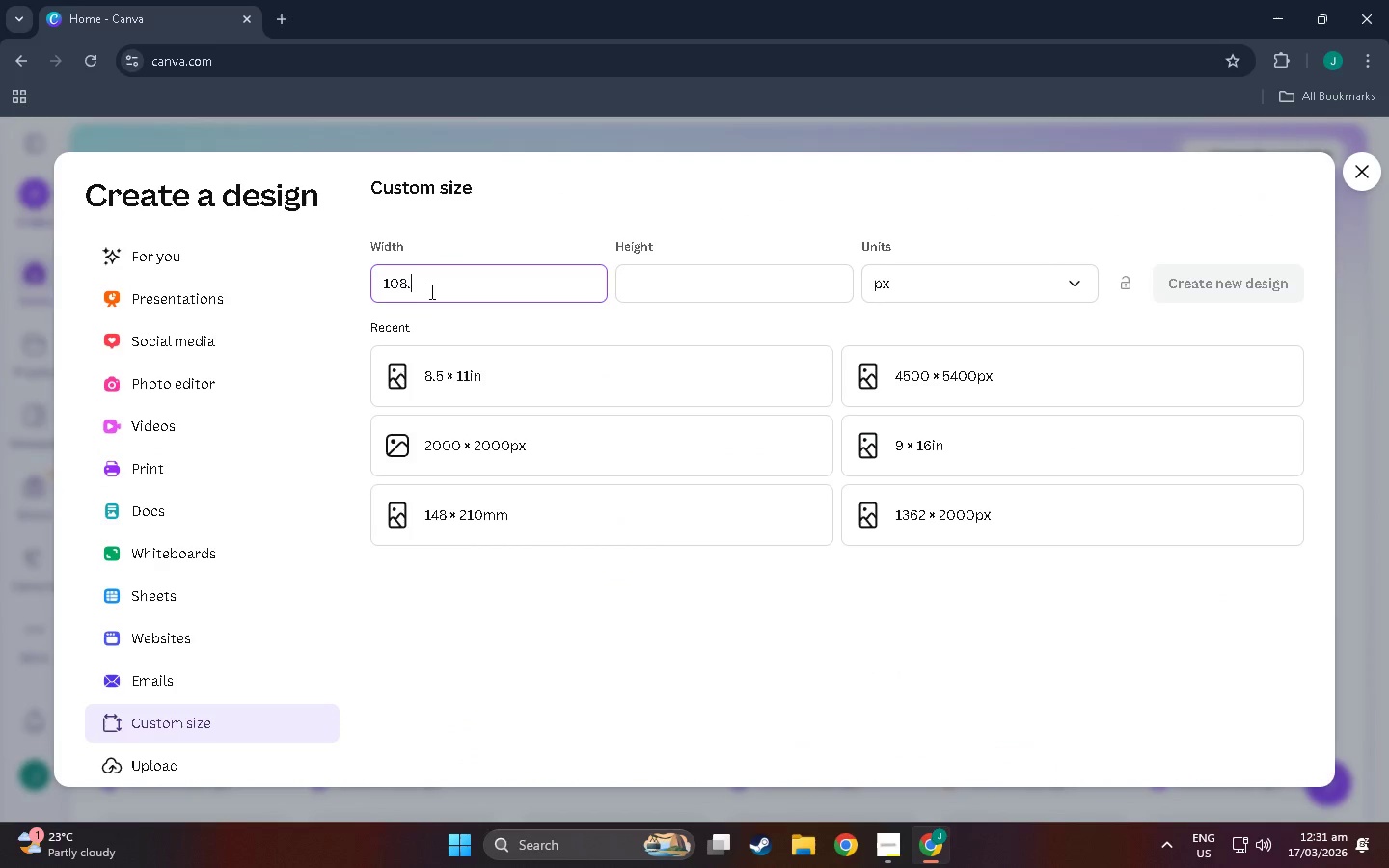 
key(NumpadDecimal)
 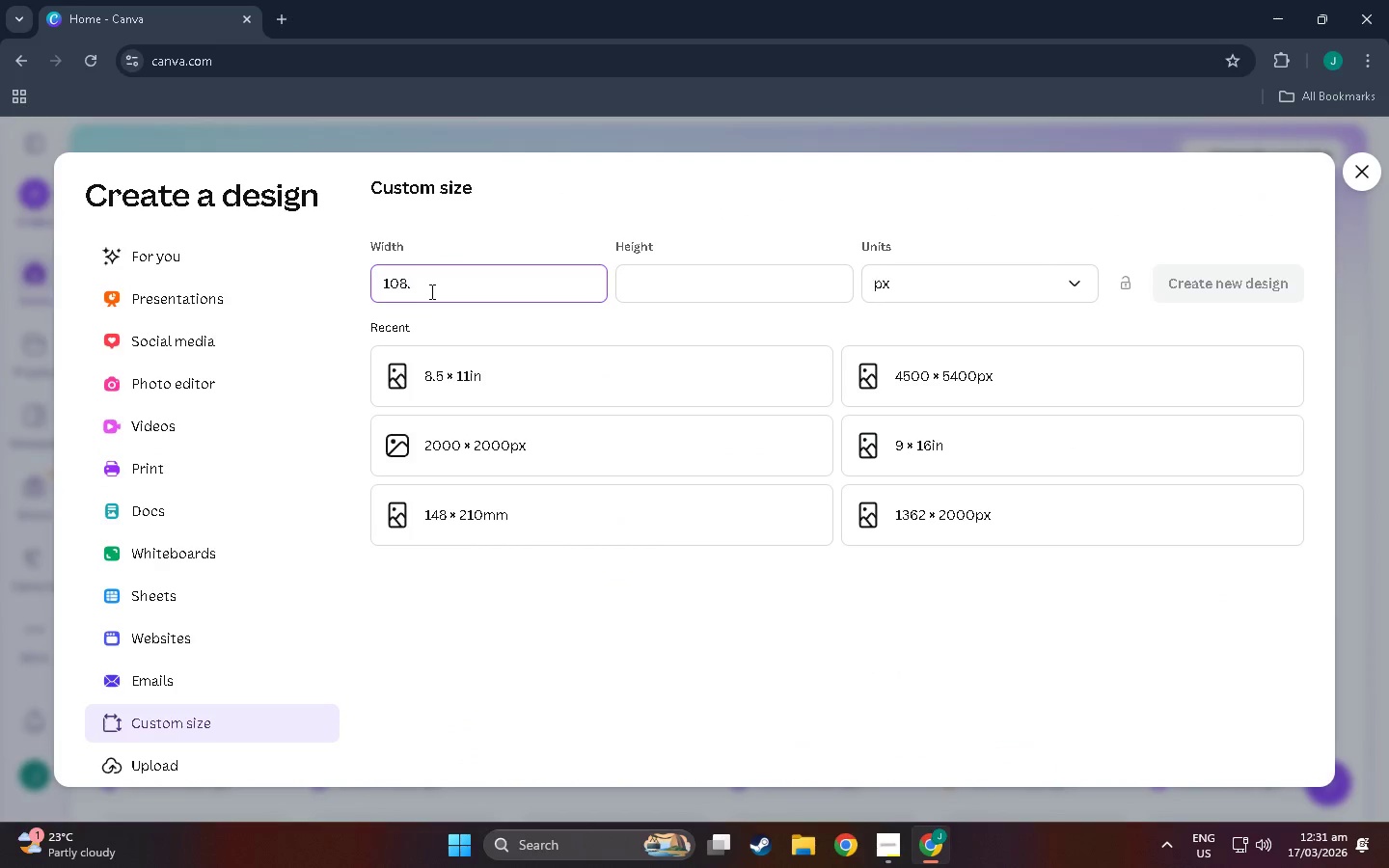 
key(Backspace)
 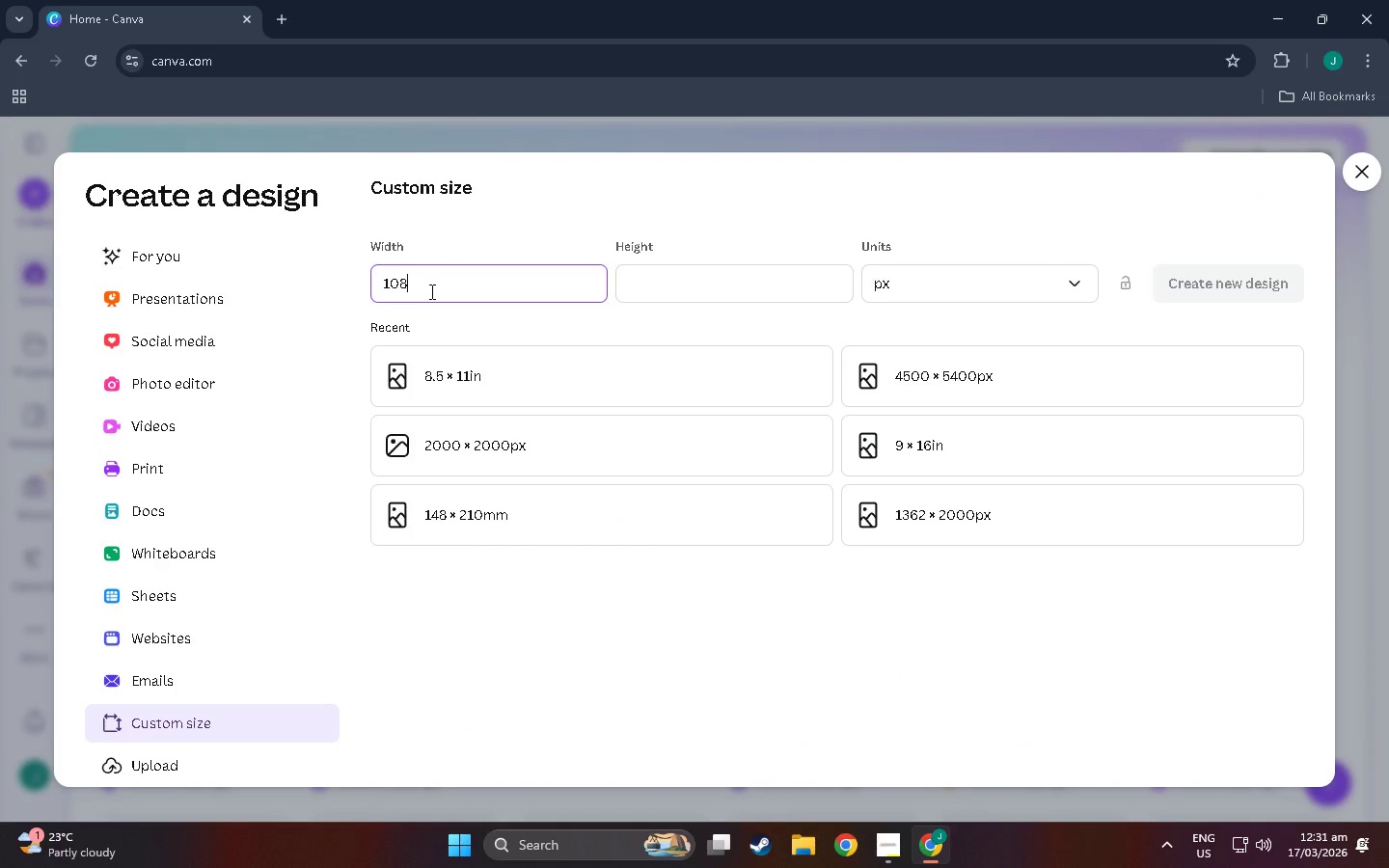 
key(Numpad0)
 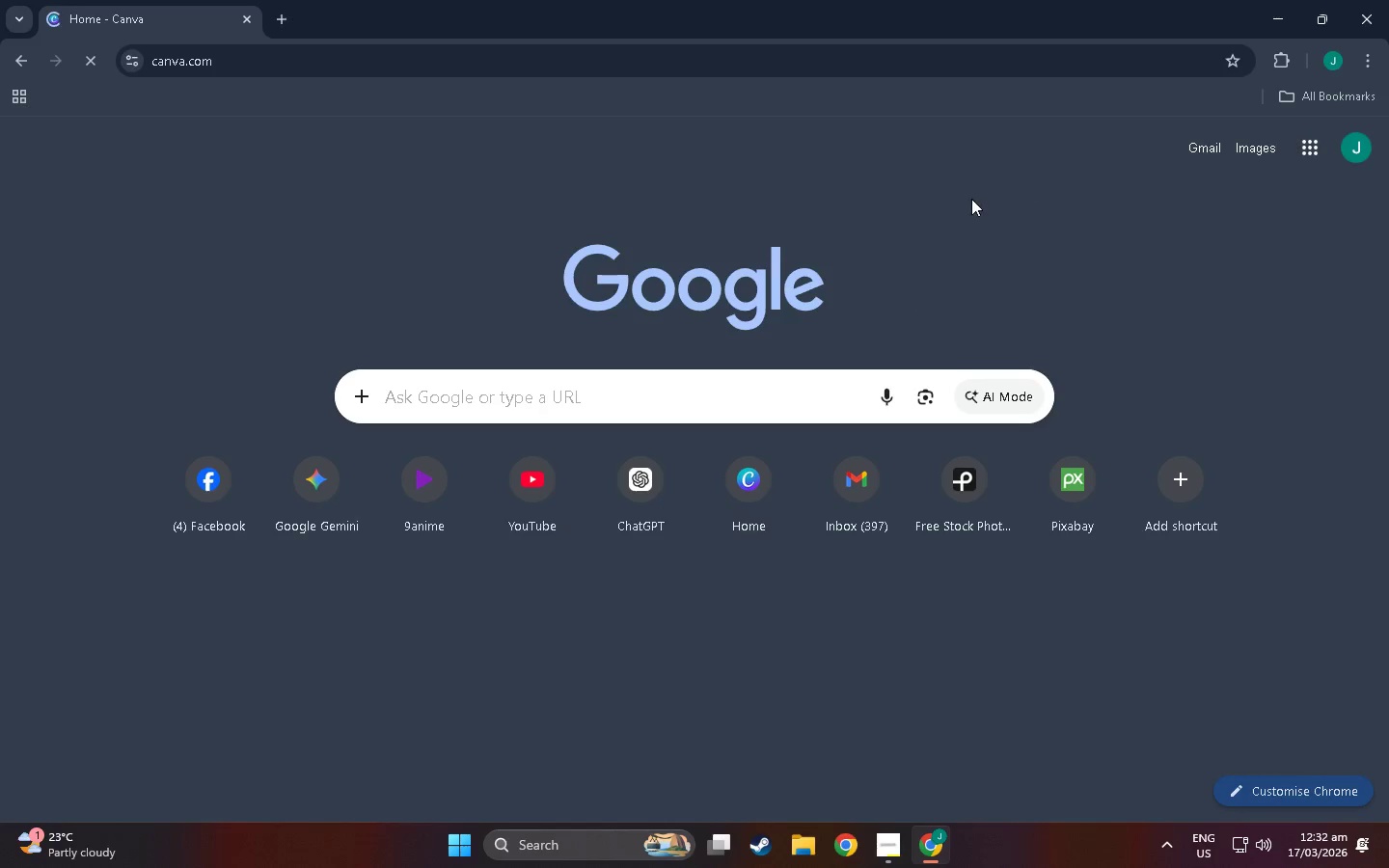 
mouse_move([661, 218])
 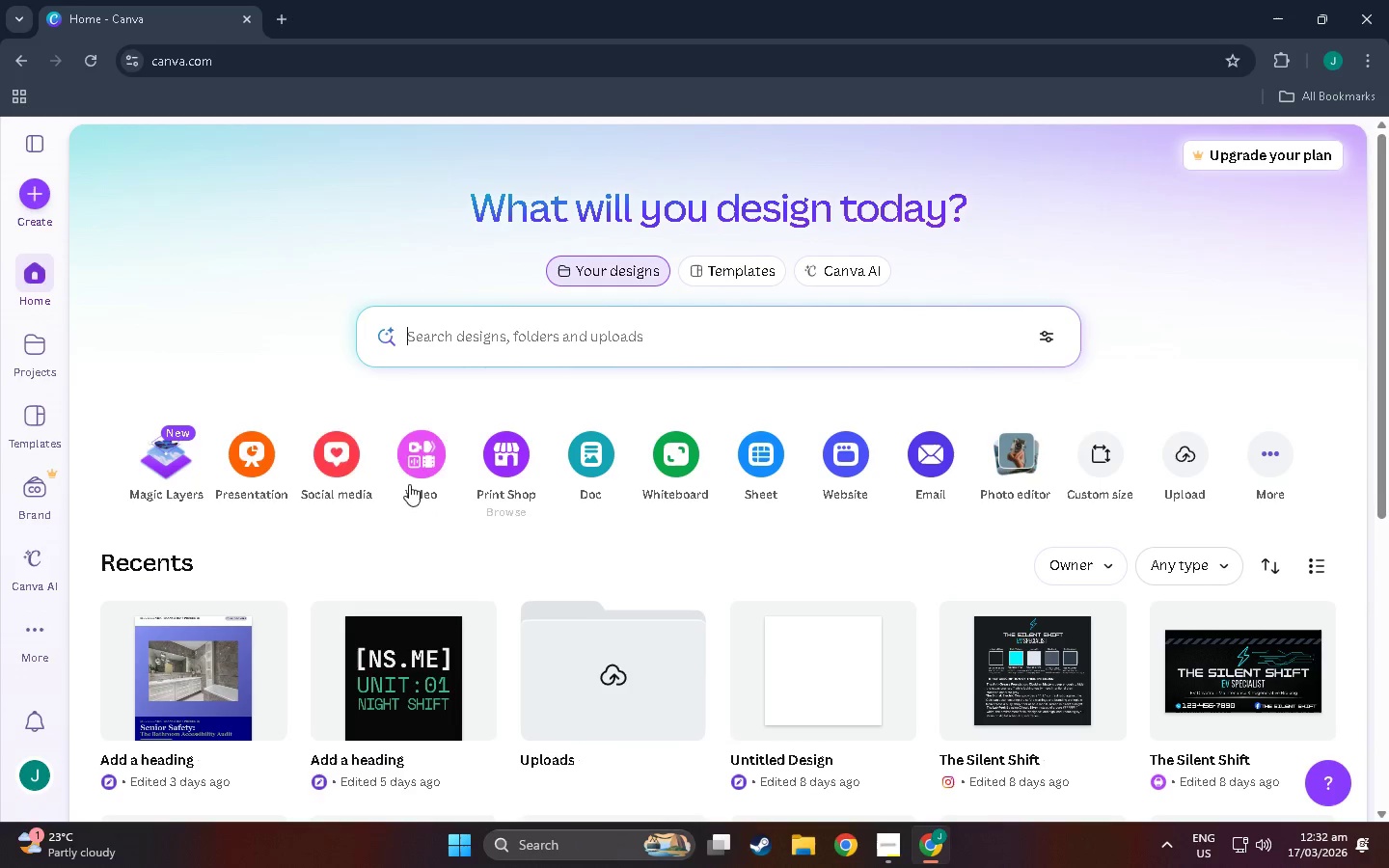 
wait(6.89)
 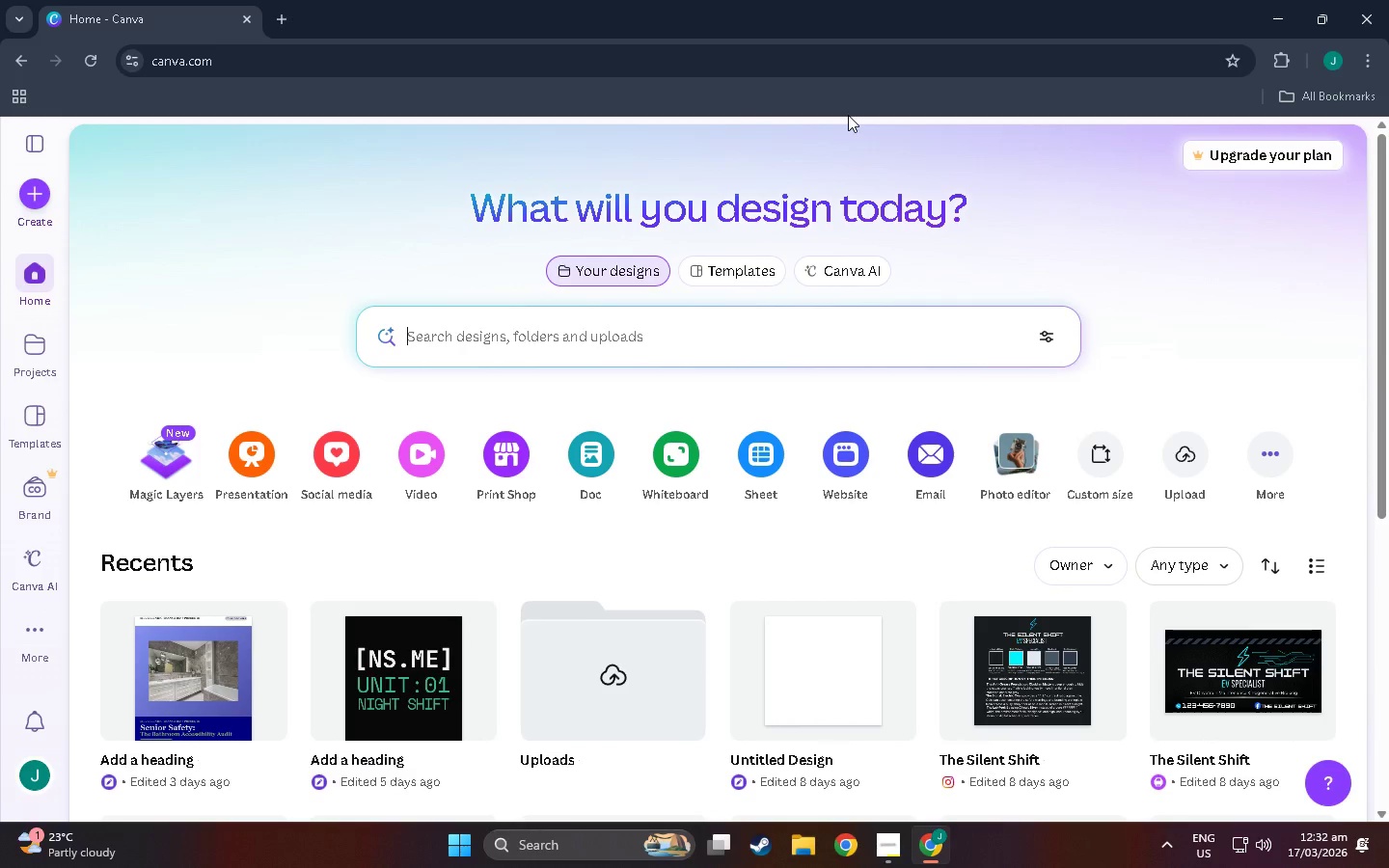 
left_click([31, 189])
 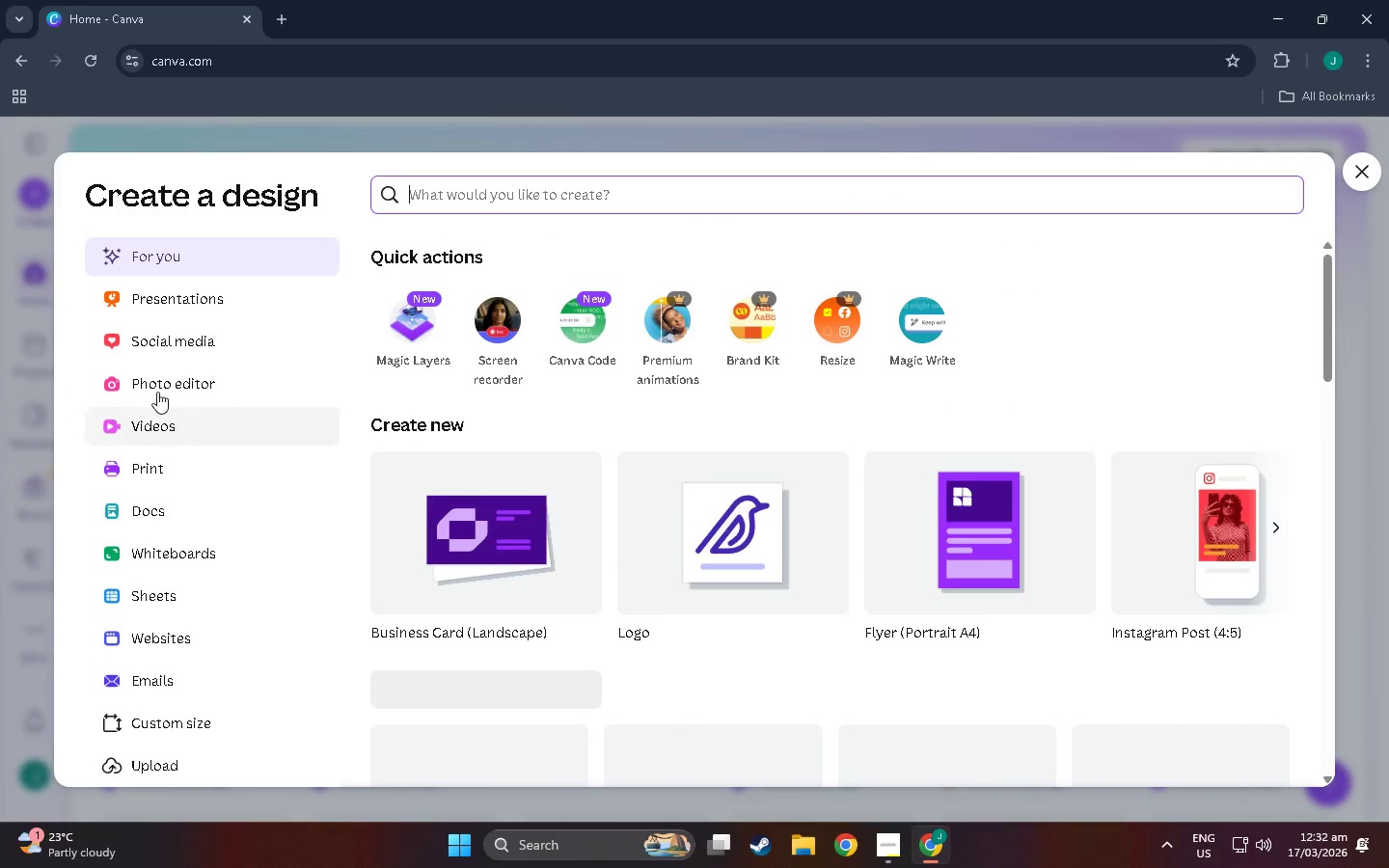 
scroll: coordinate [408, 446], scroll_direction: down, amount: 5.0
 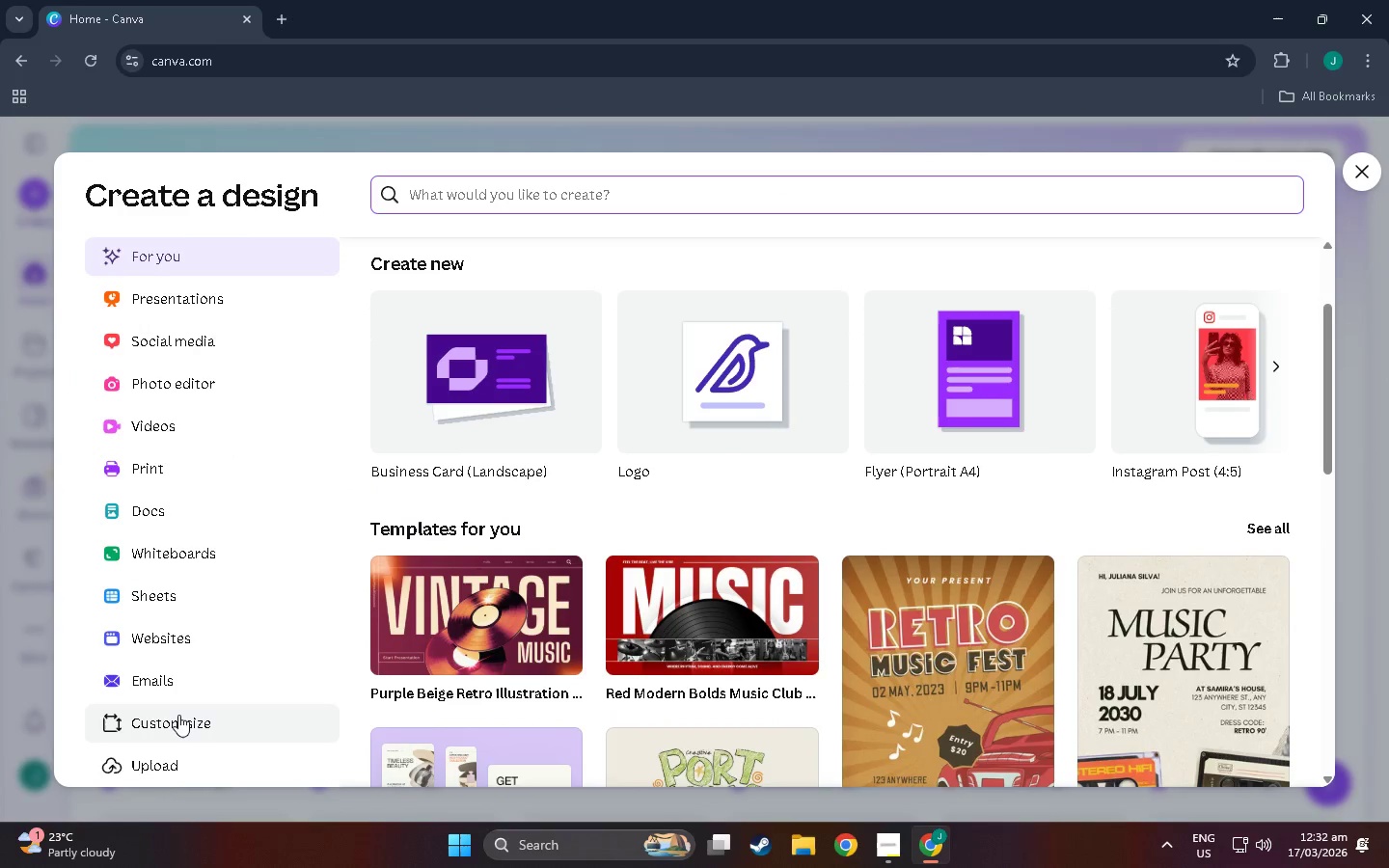 
left_click([178, 715])
 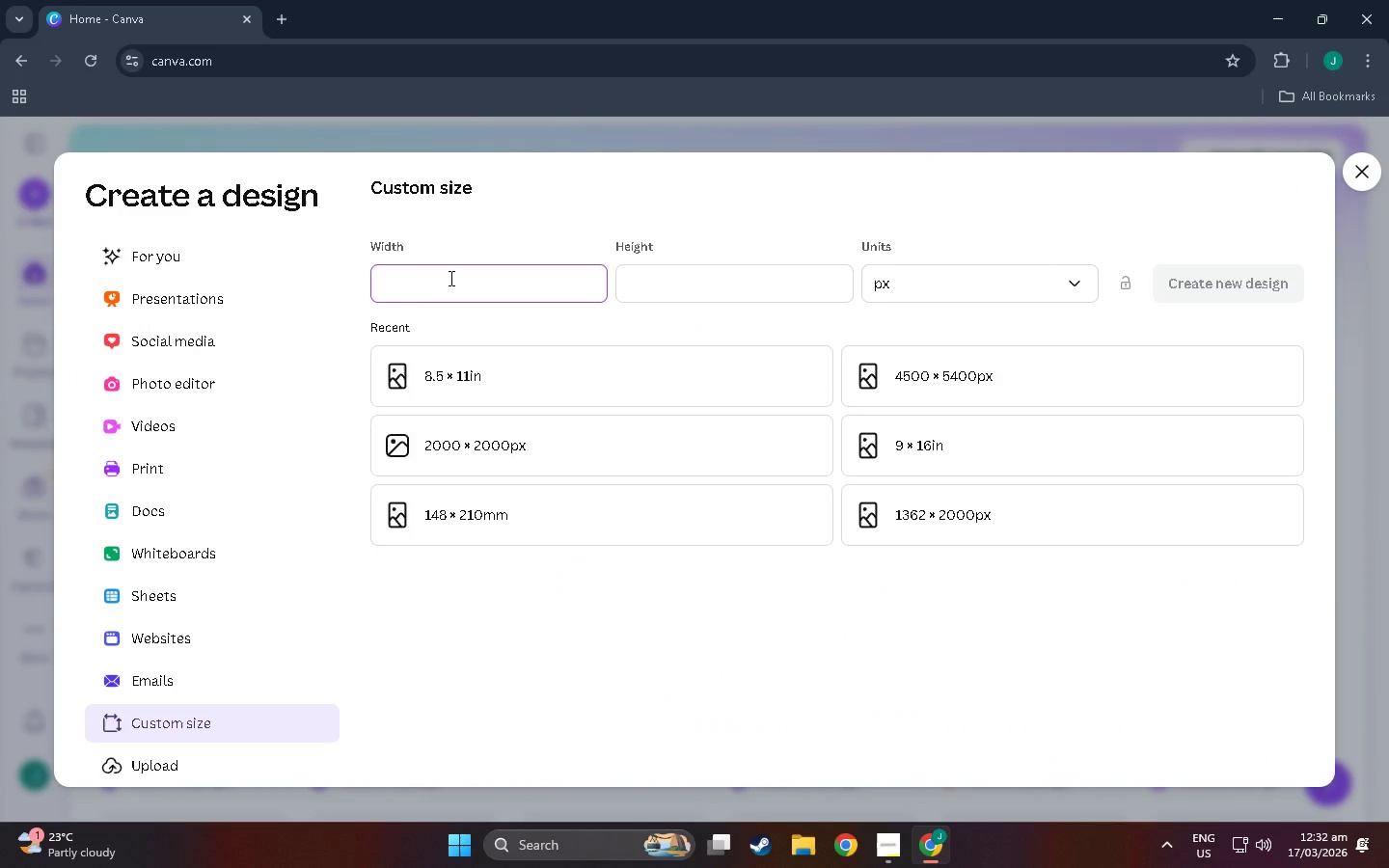 
key(Numpad1)
 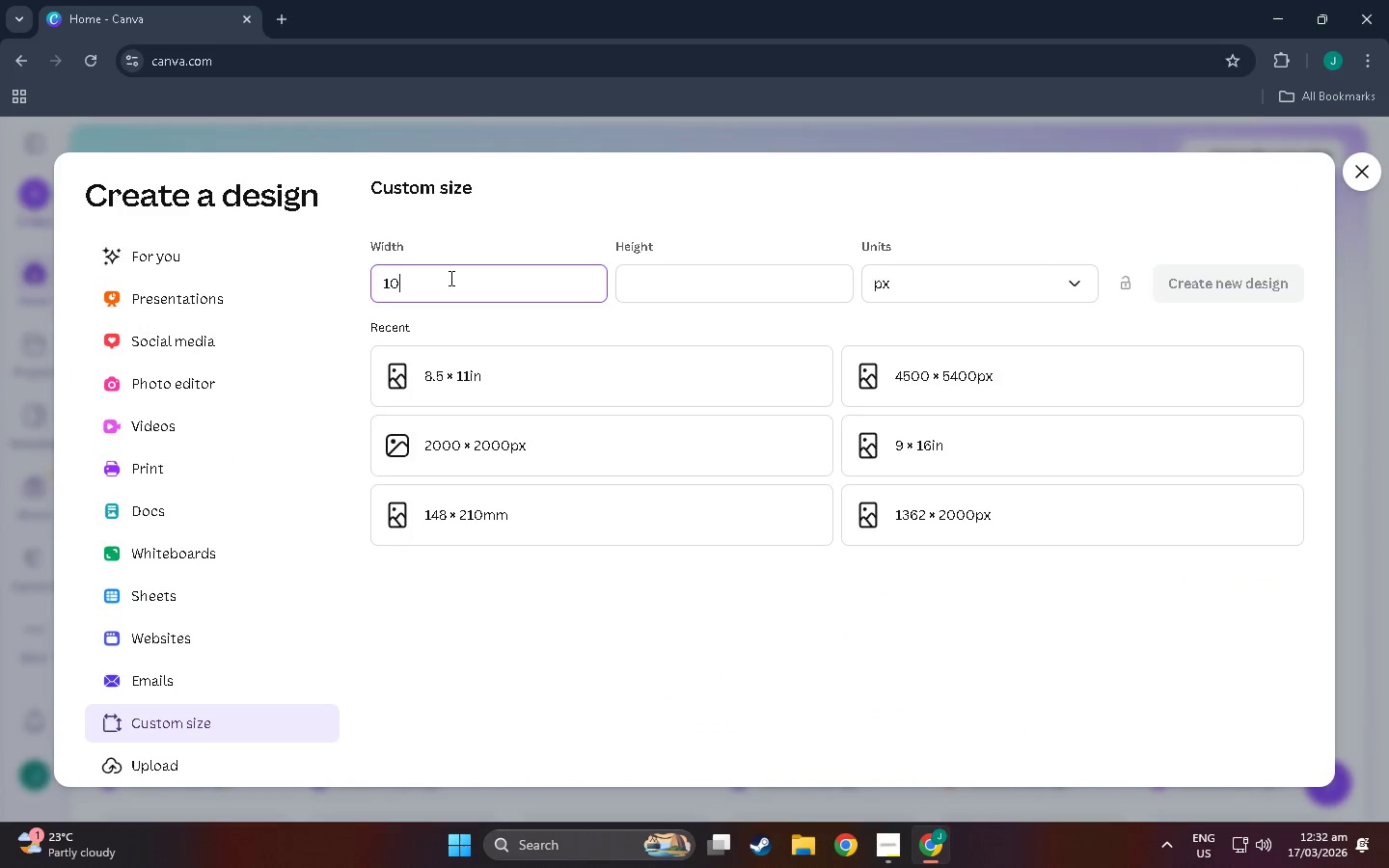 
key(Numpad0)
 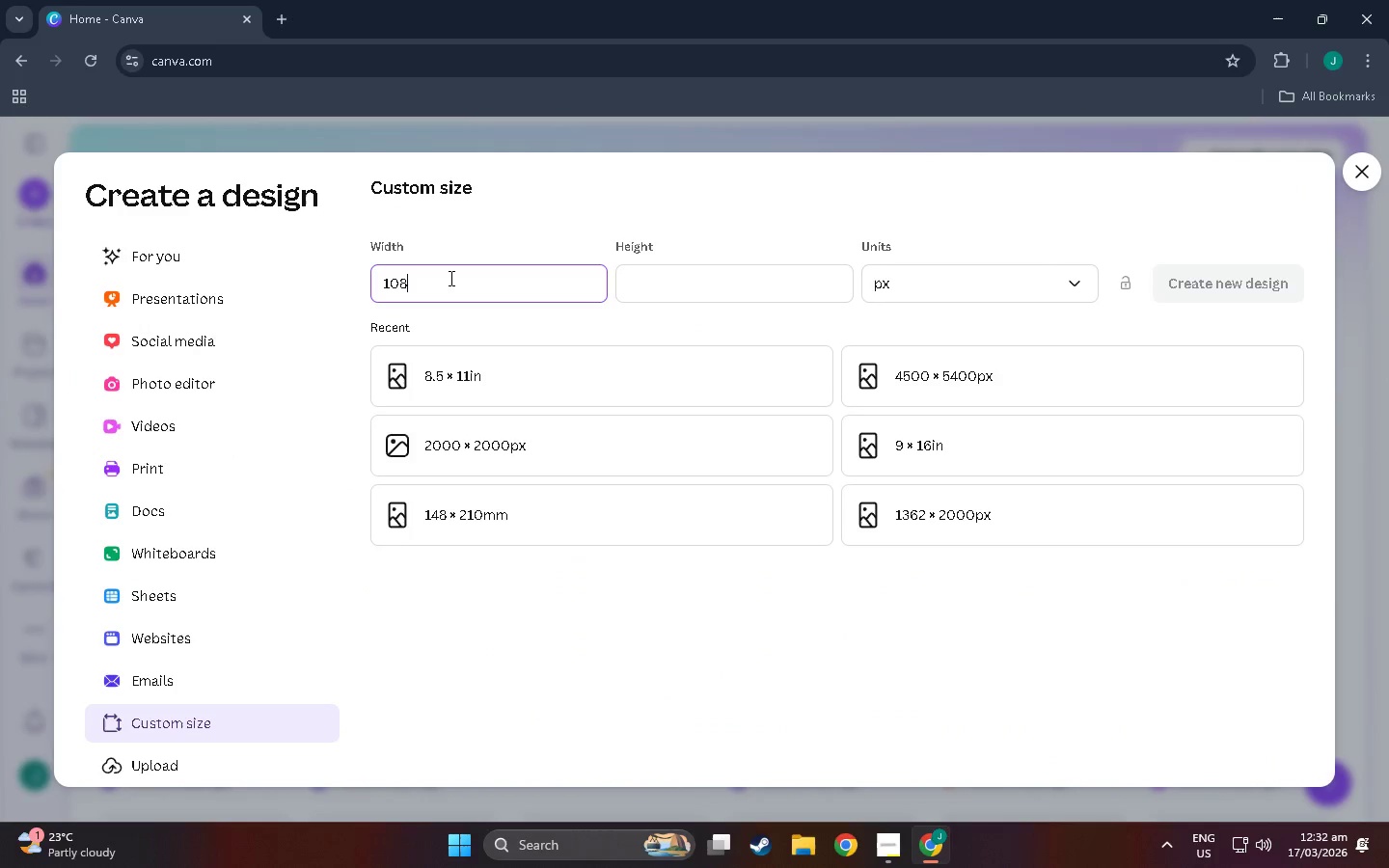 
key(Numpad8)
 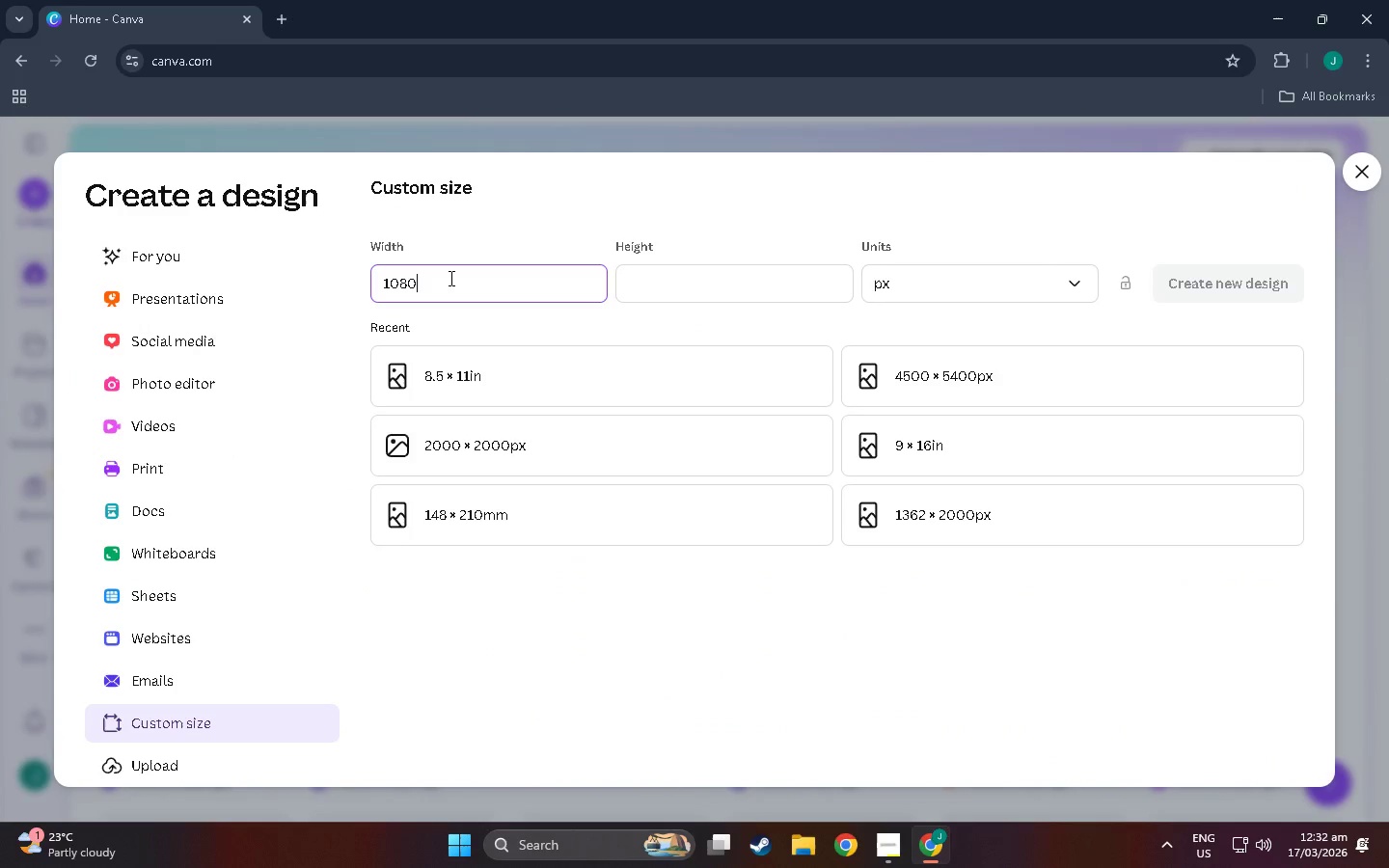 
key(Numpad0)
 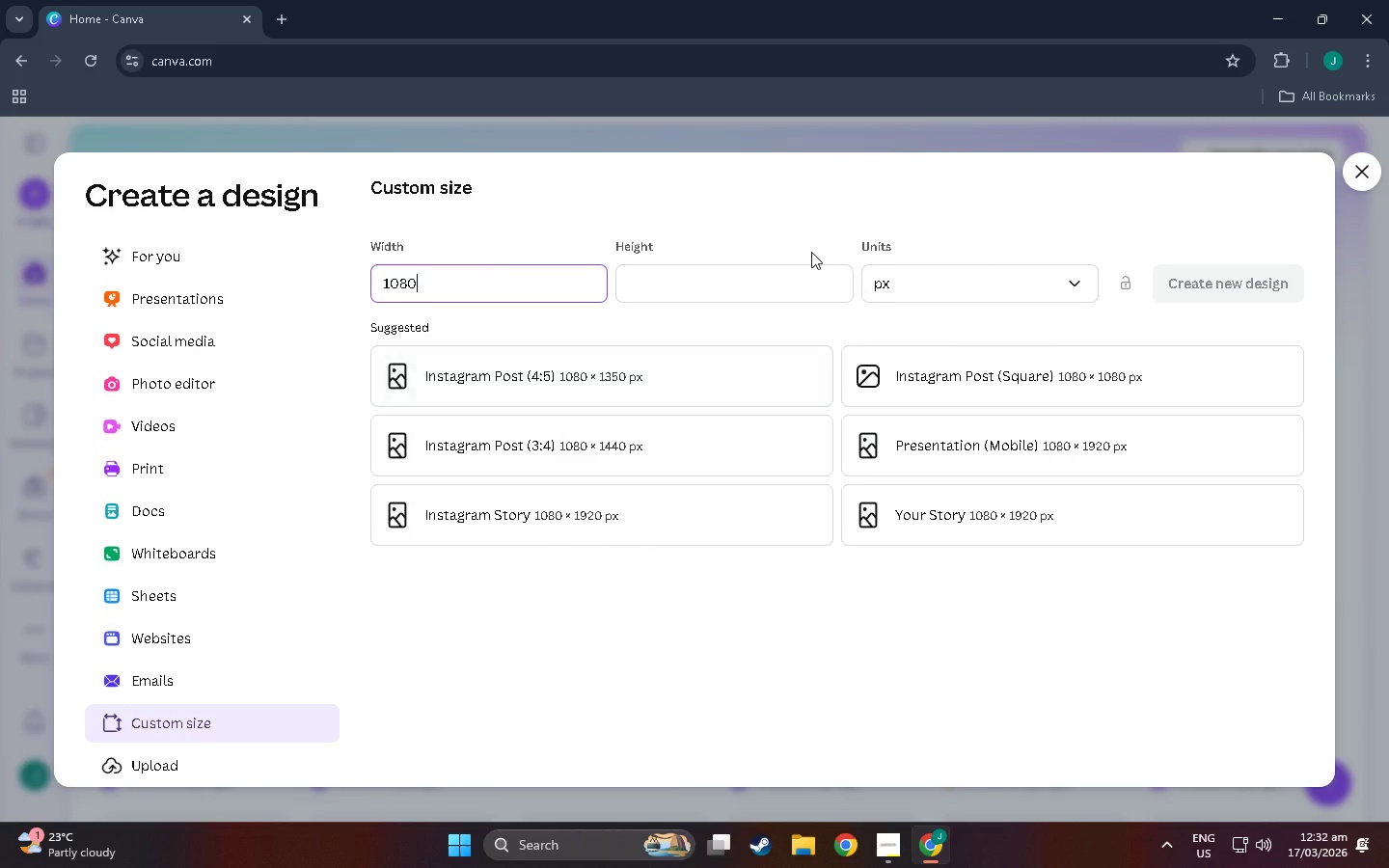 
left_click([716, 267])
 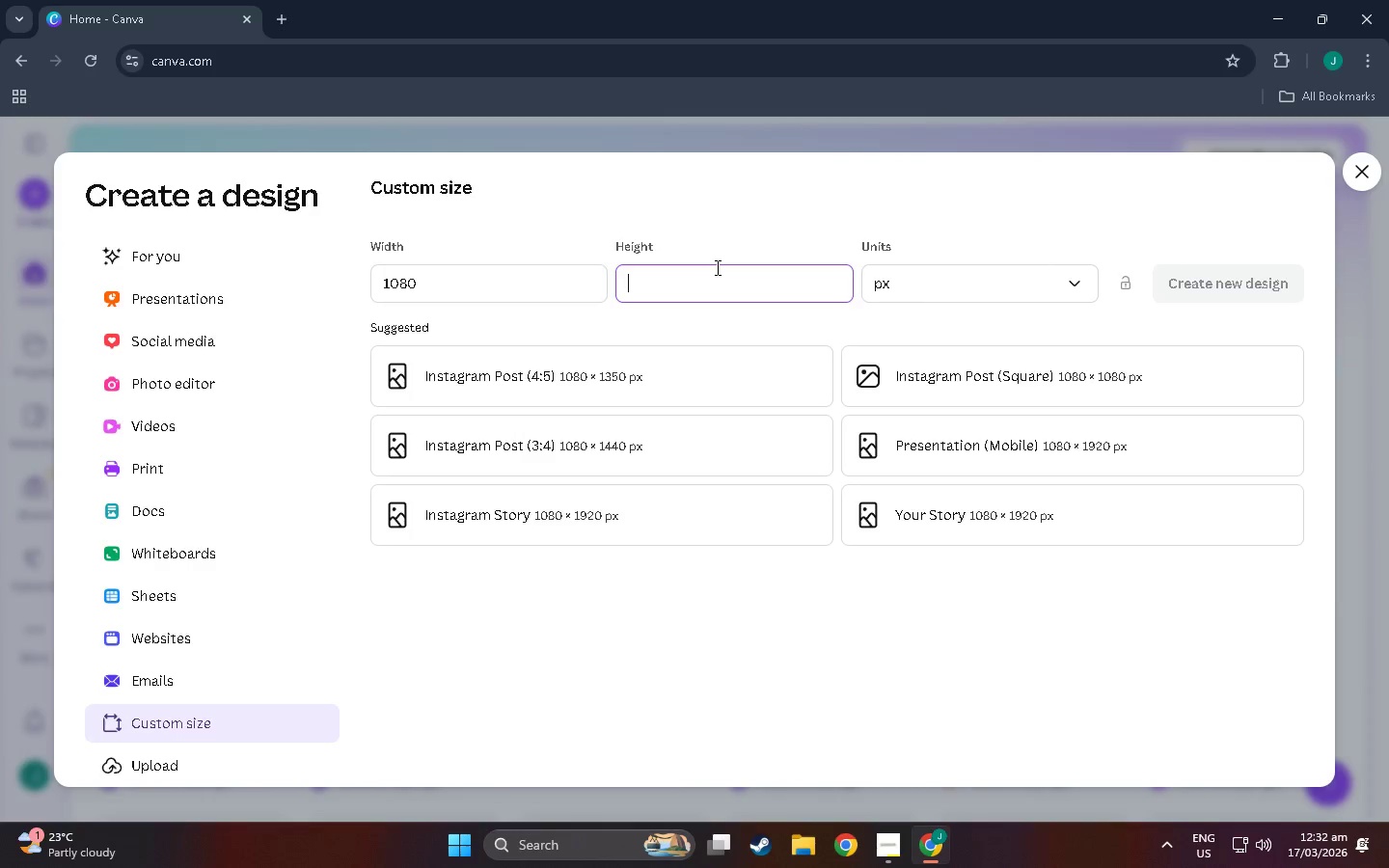 
key(Alt+AltLeft)
 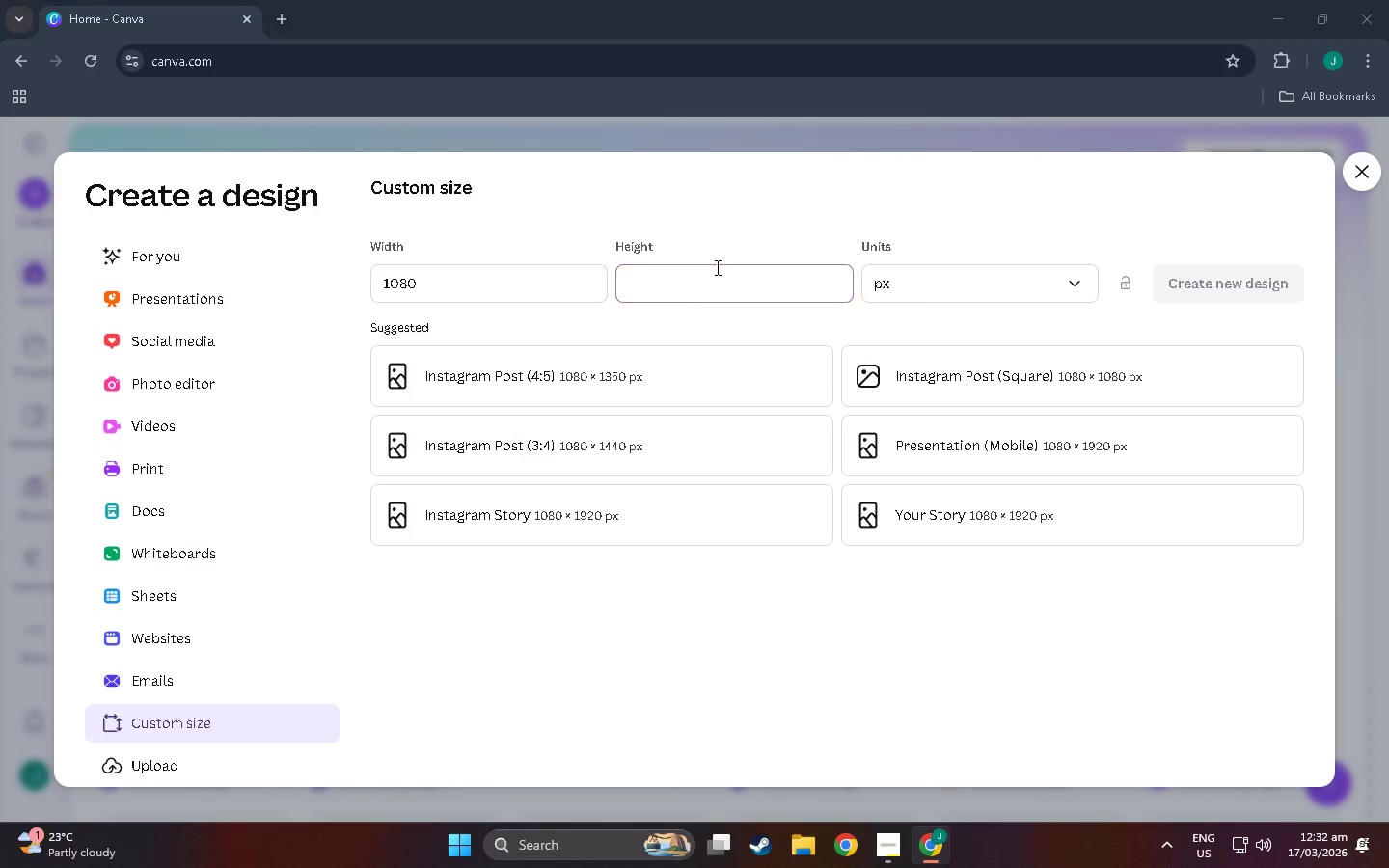 
key(Alt+Tab)